 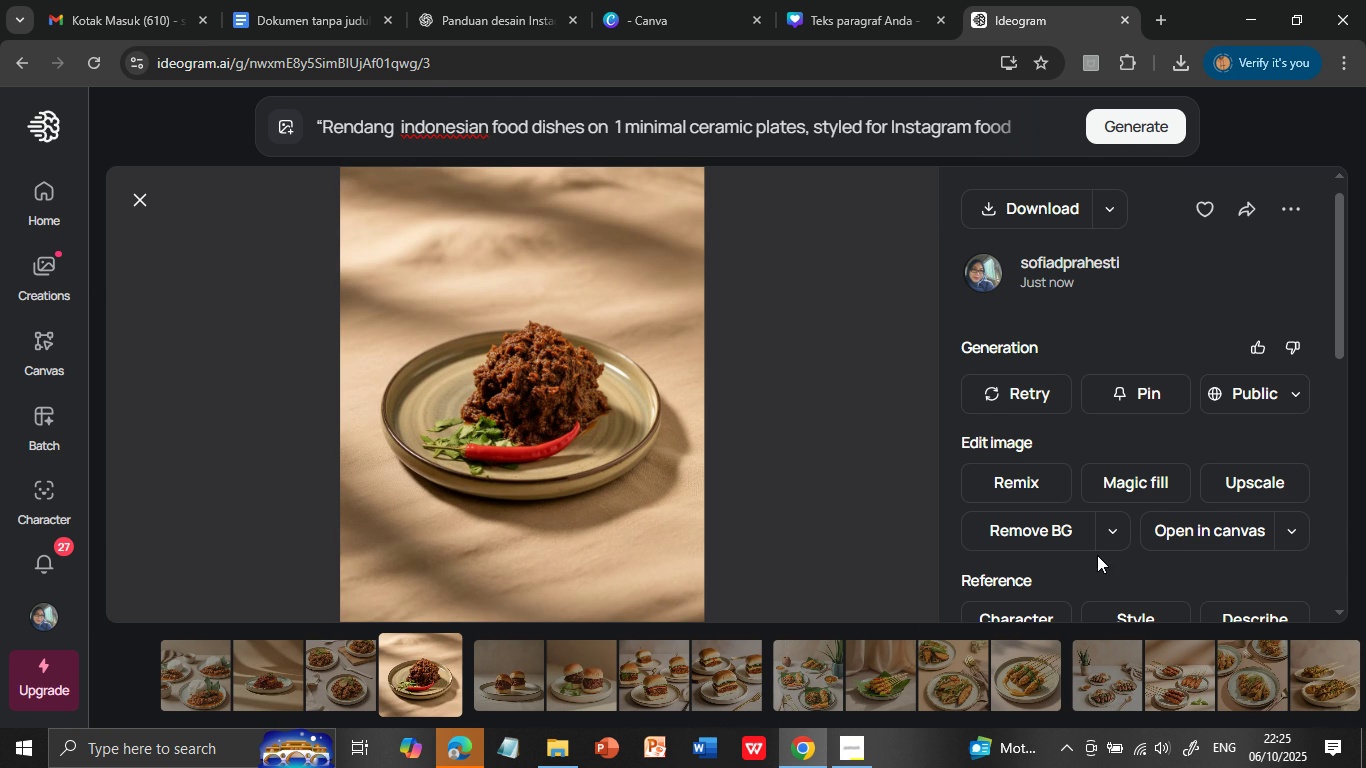 
left_click([282, 669])
 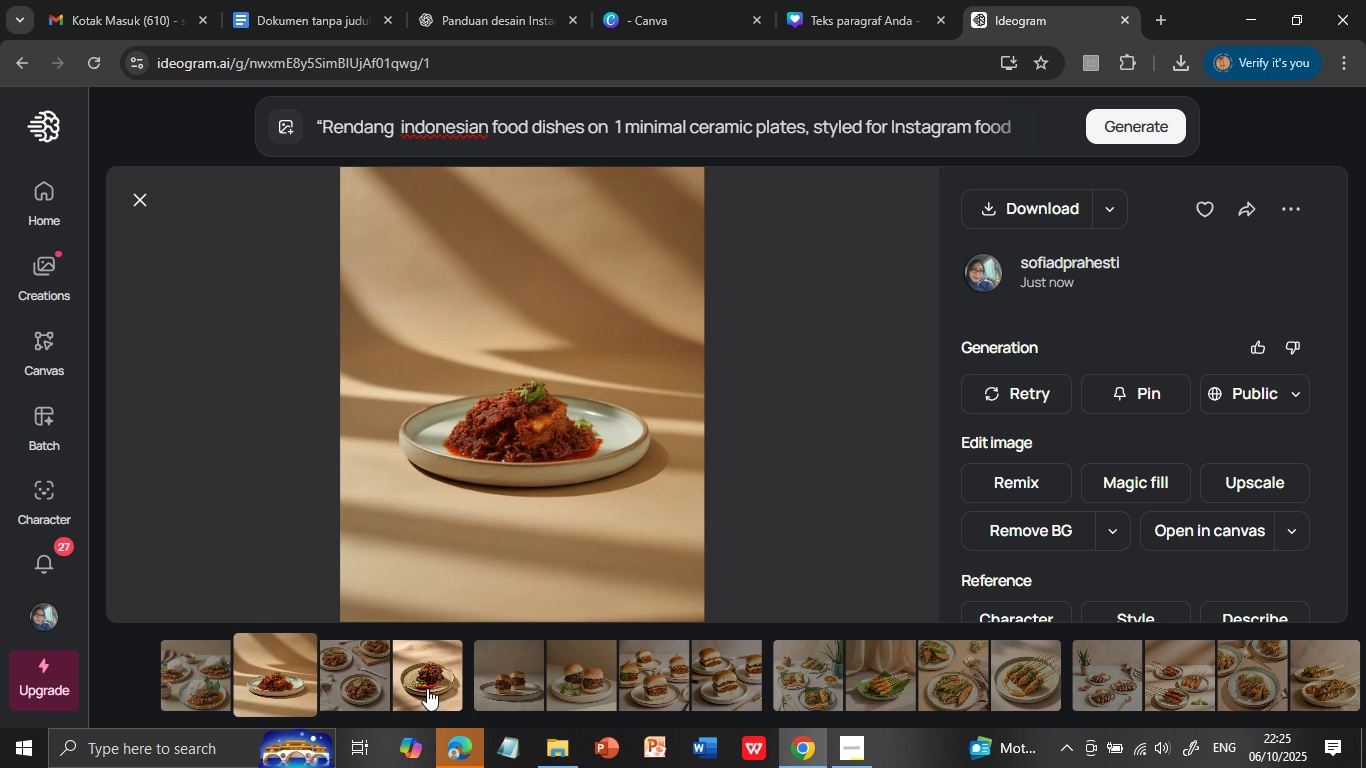 
left_click([419, 672])
 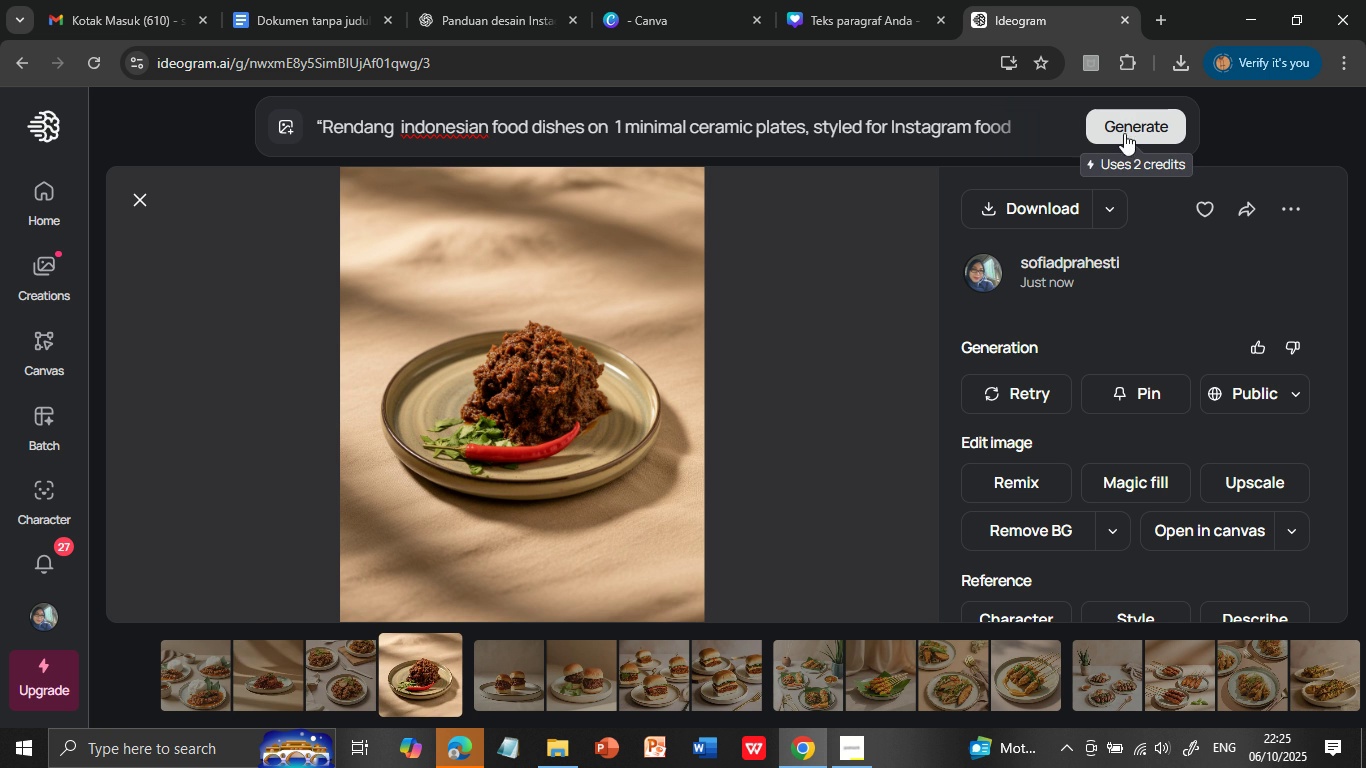 
wait(5.18)
 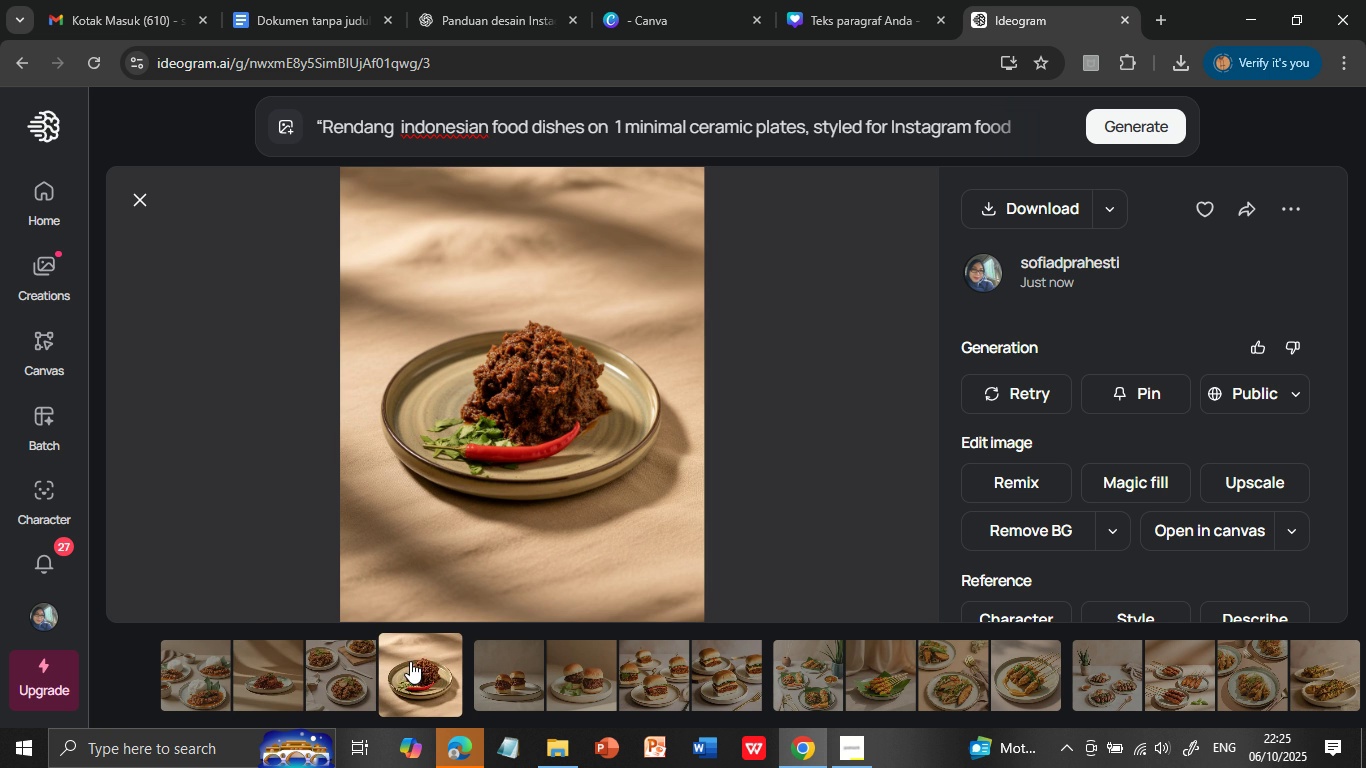 
left_click([1124, 122])
 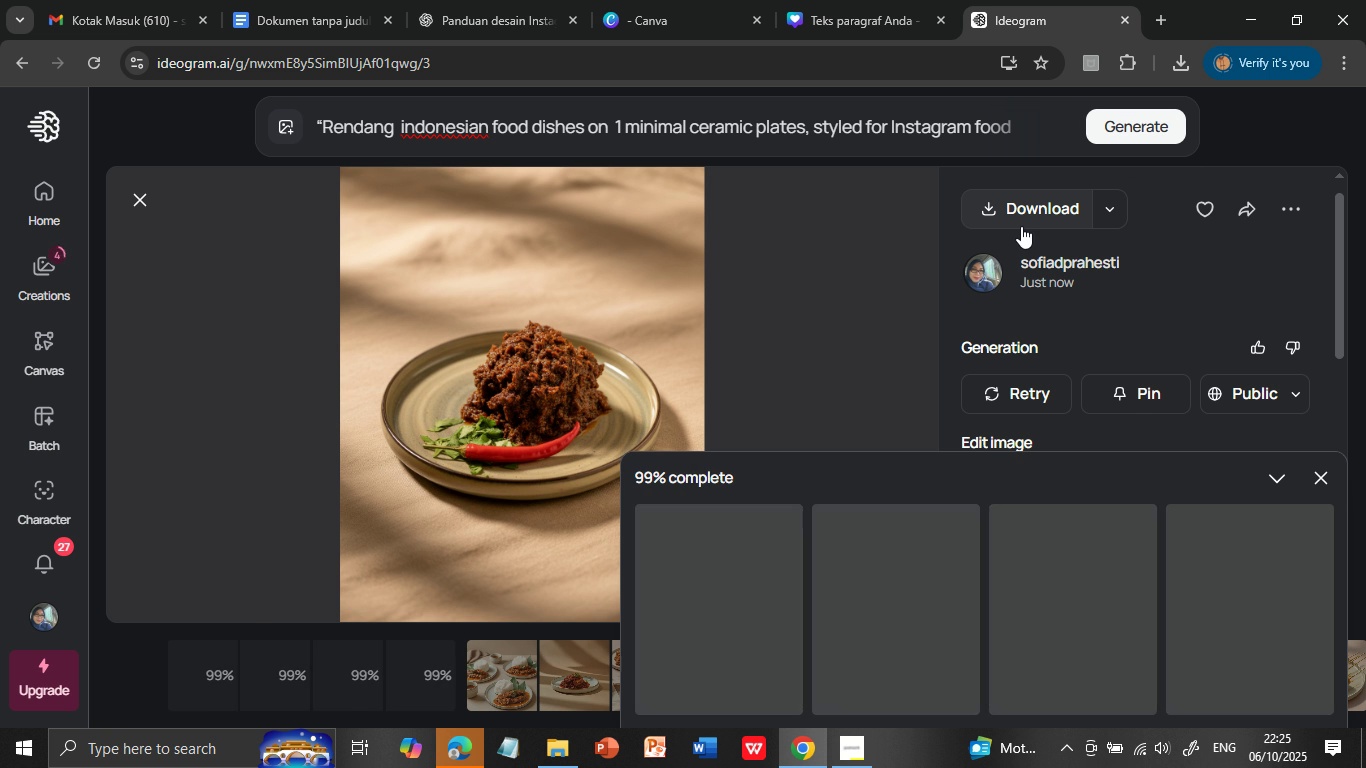 
wait(18.61)
 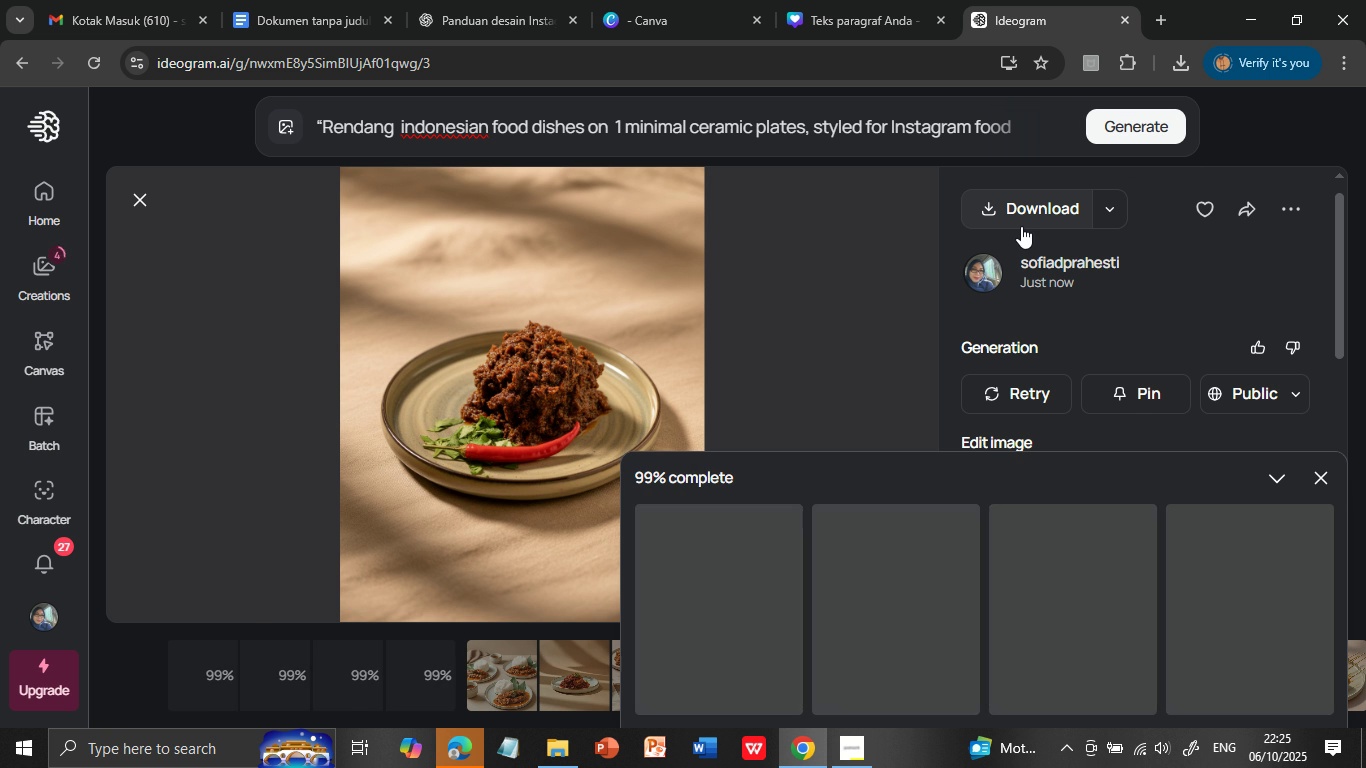 
left_click([888, 640])
 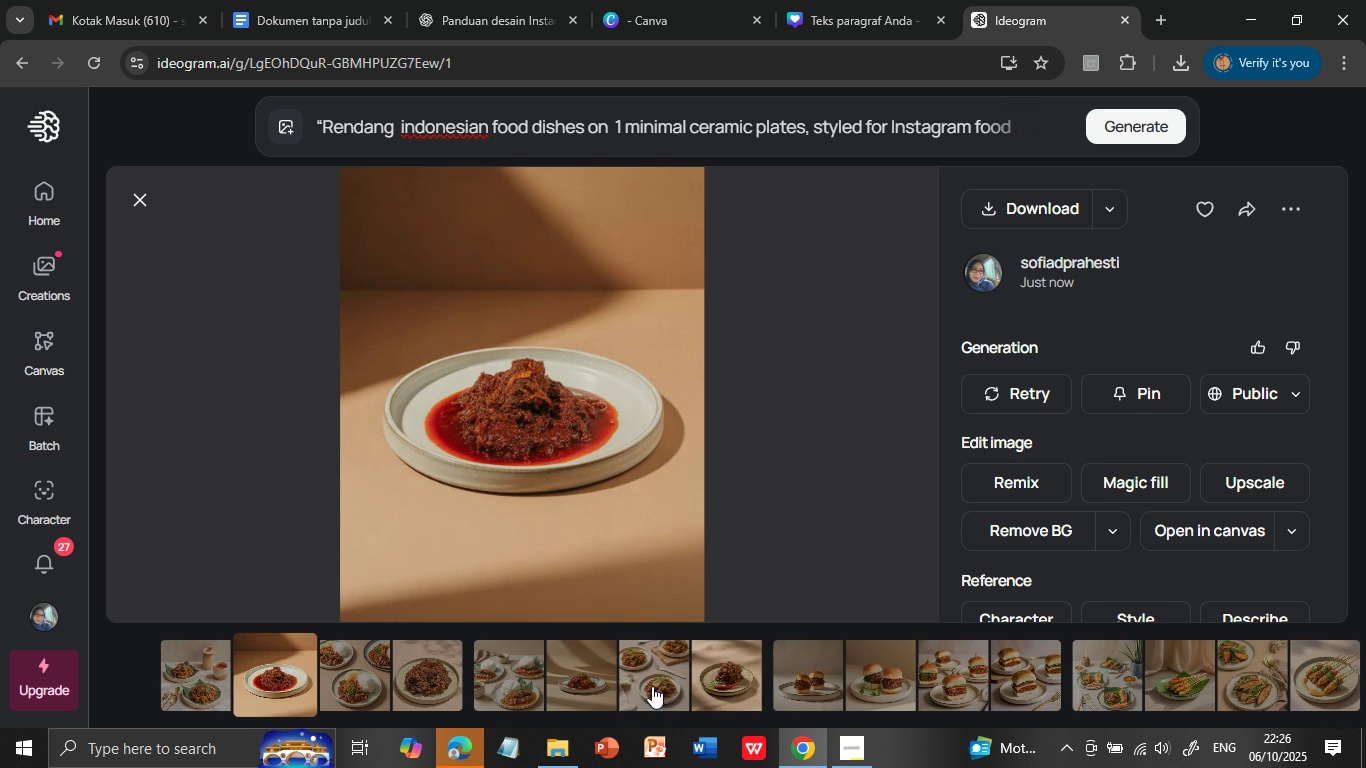 
left_click([576, 686])
 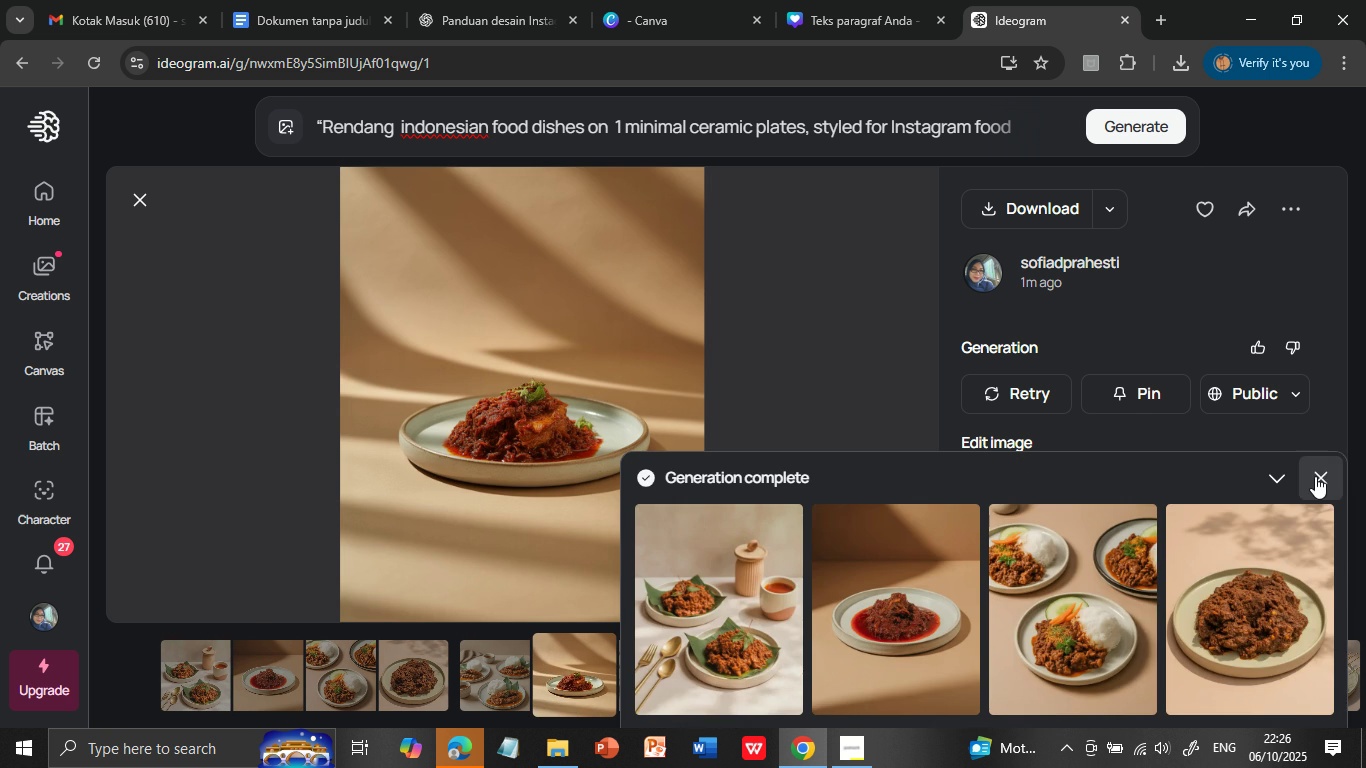 
left_click([1315, 476])
 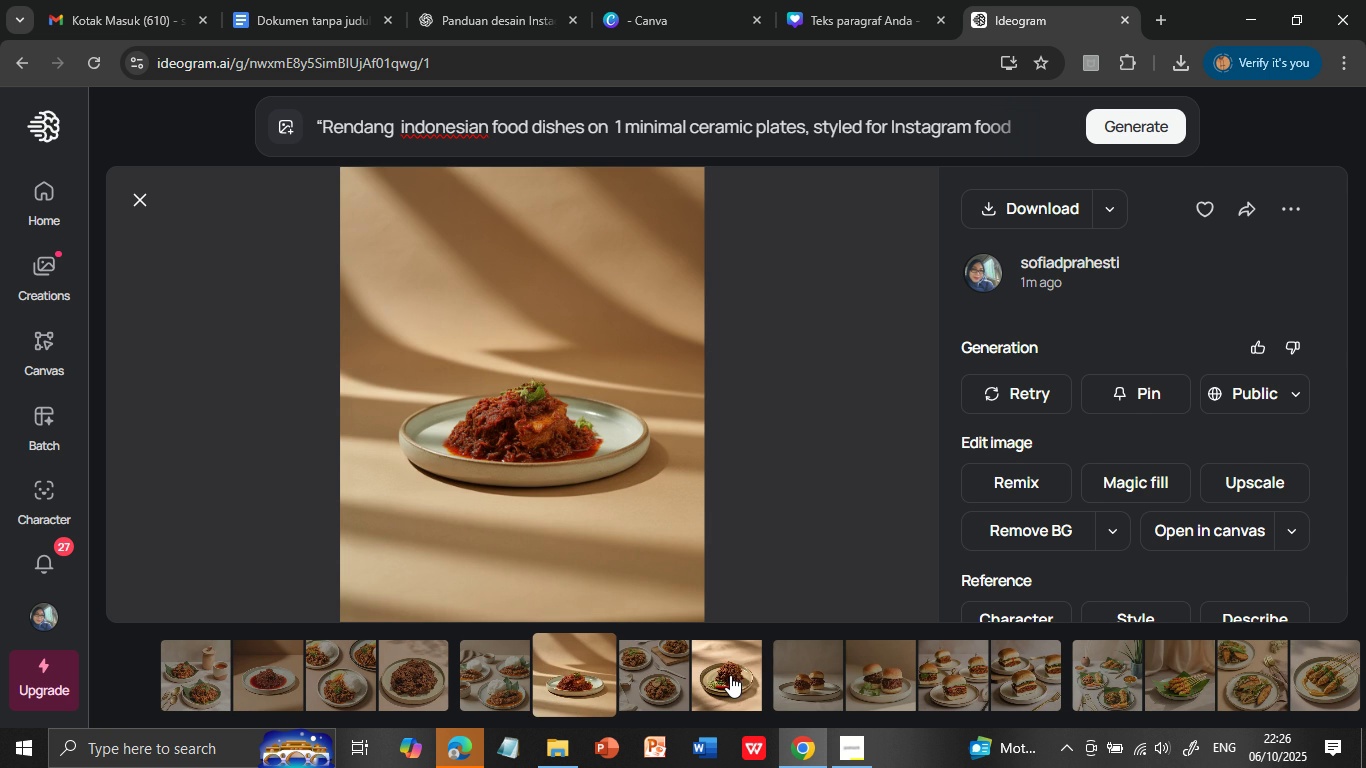 
left_click([731, 674])
 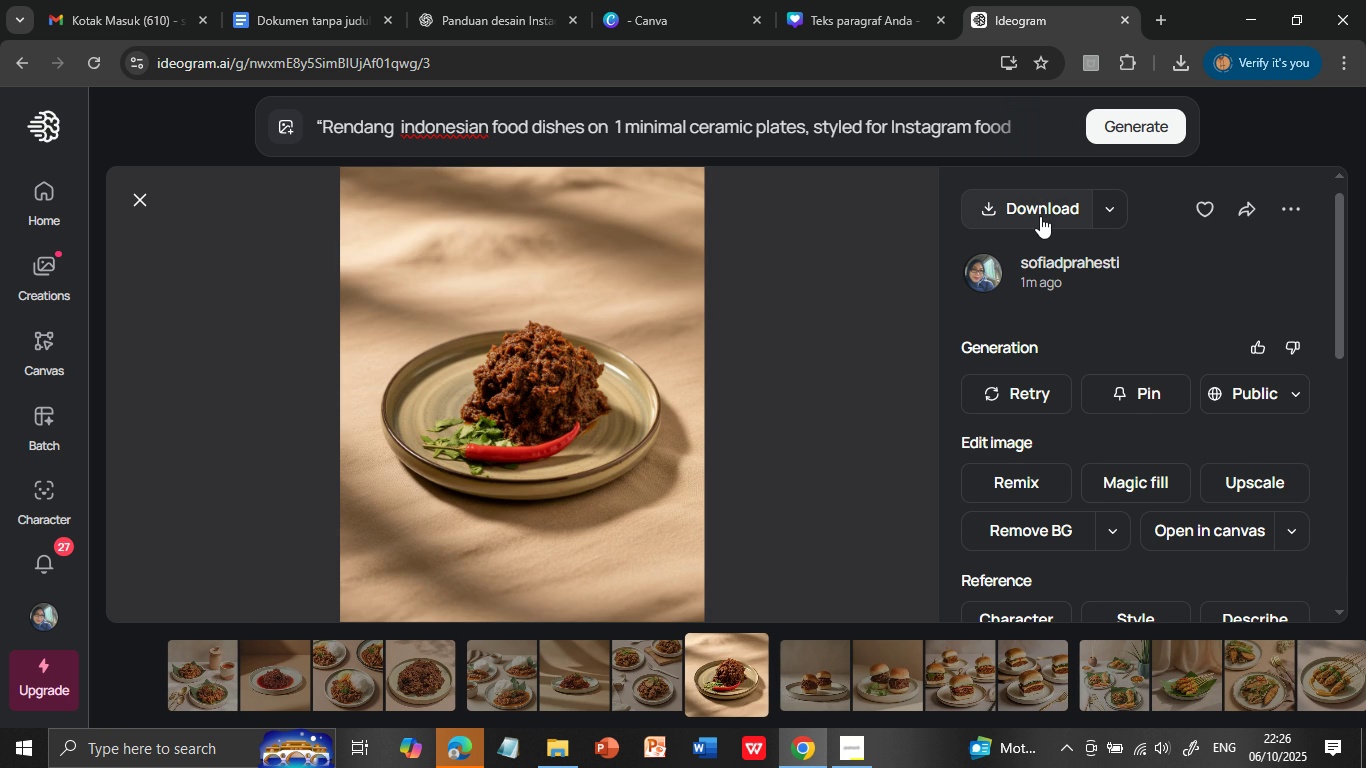 
left_click([1041, 210])
 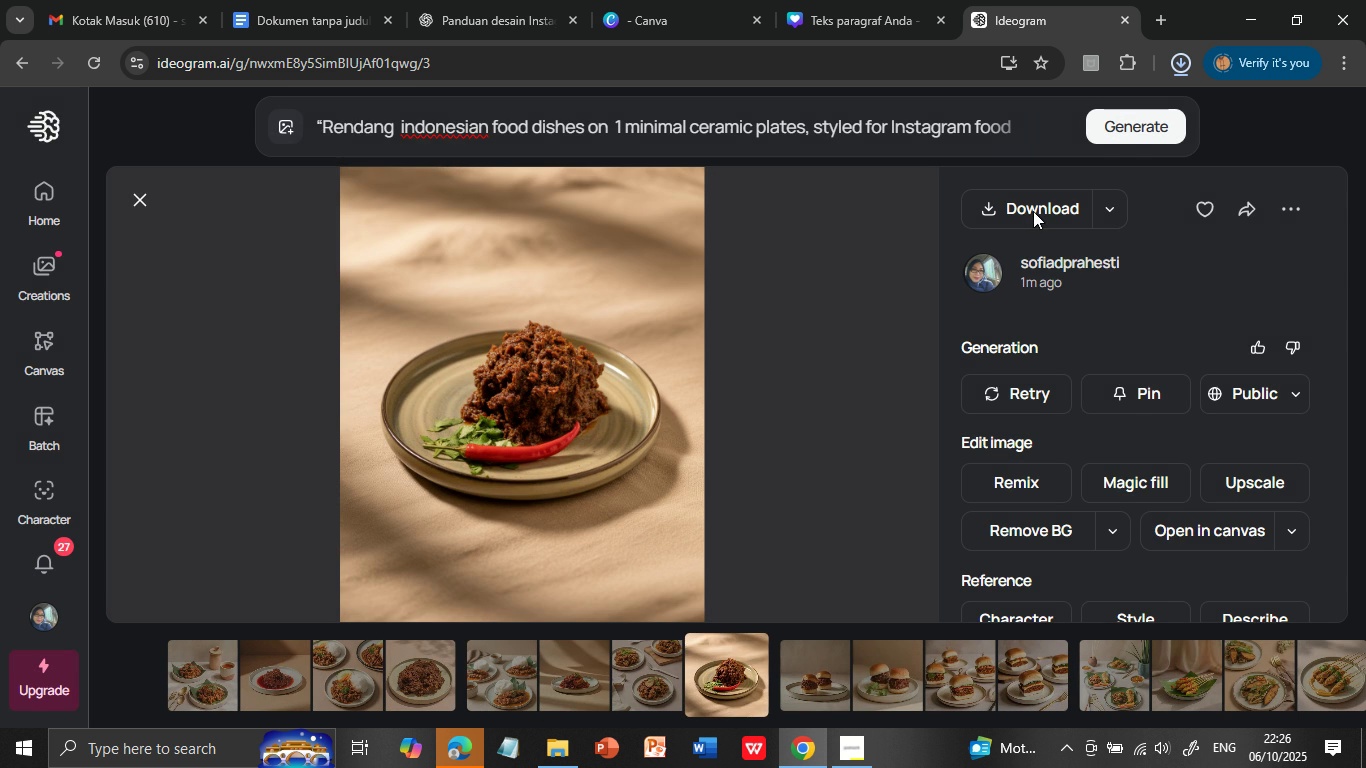 
wait(9.36)
 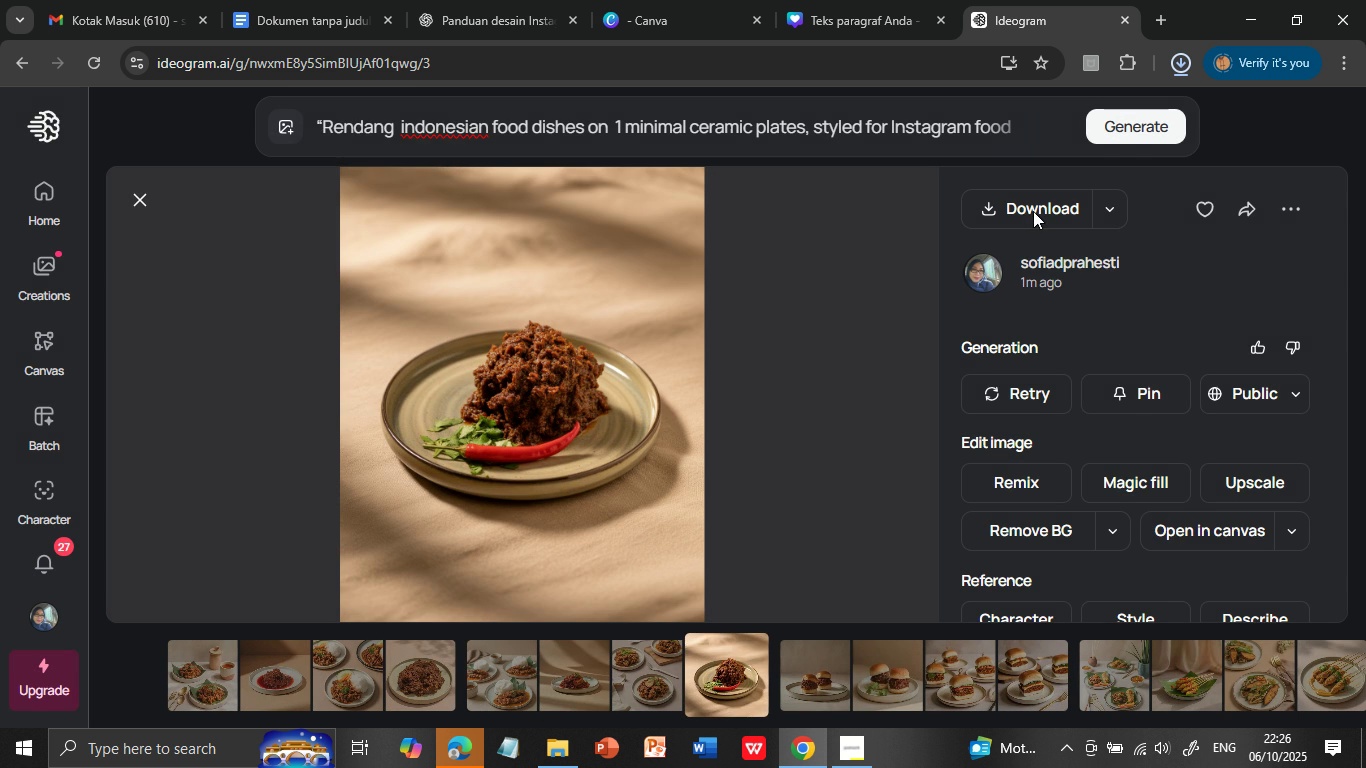 
left_click([849, 14])
 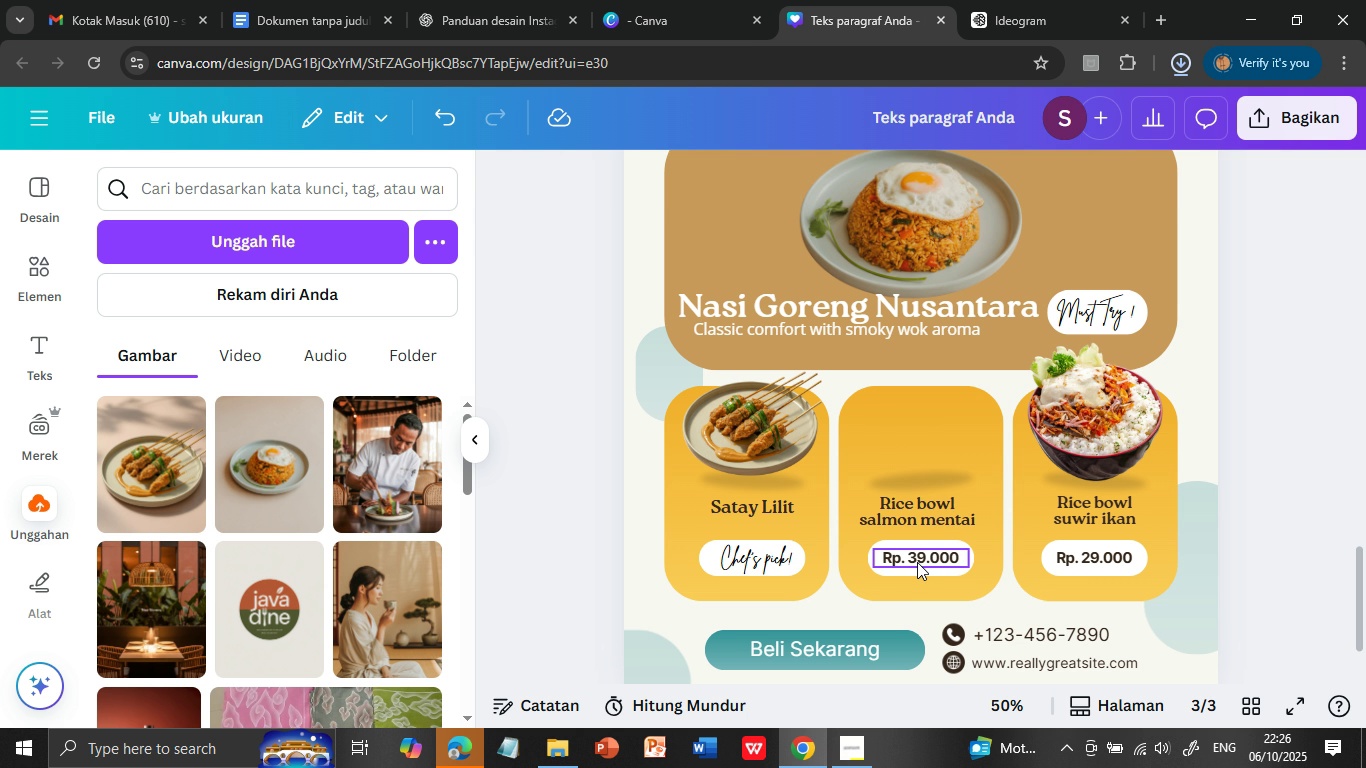 
wait(6.9)
 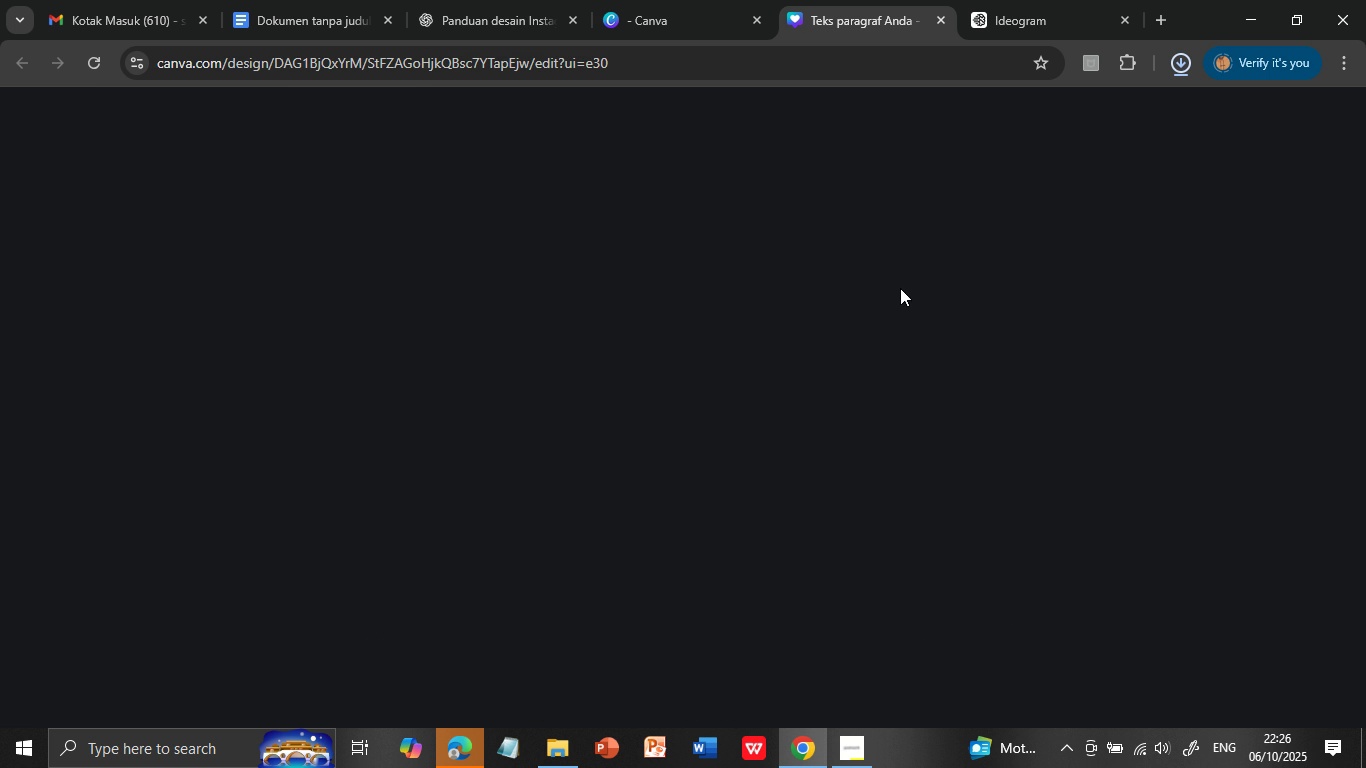 
left_click([918, 556])
 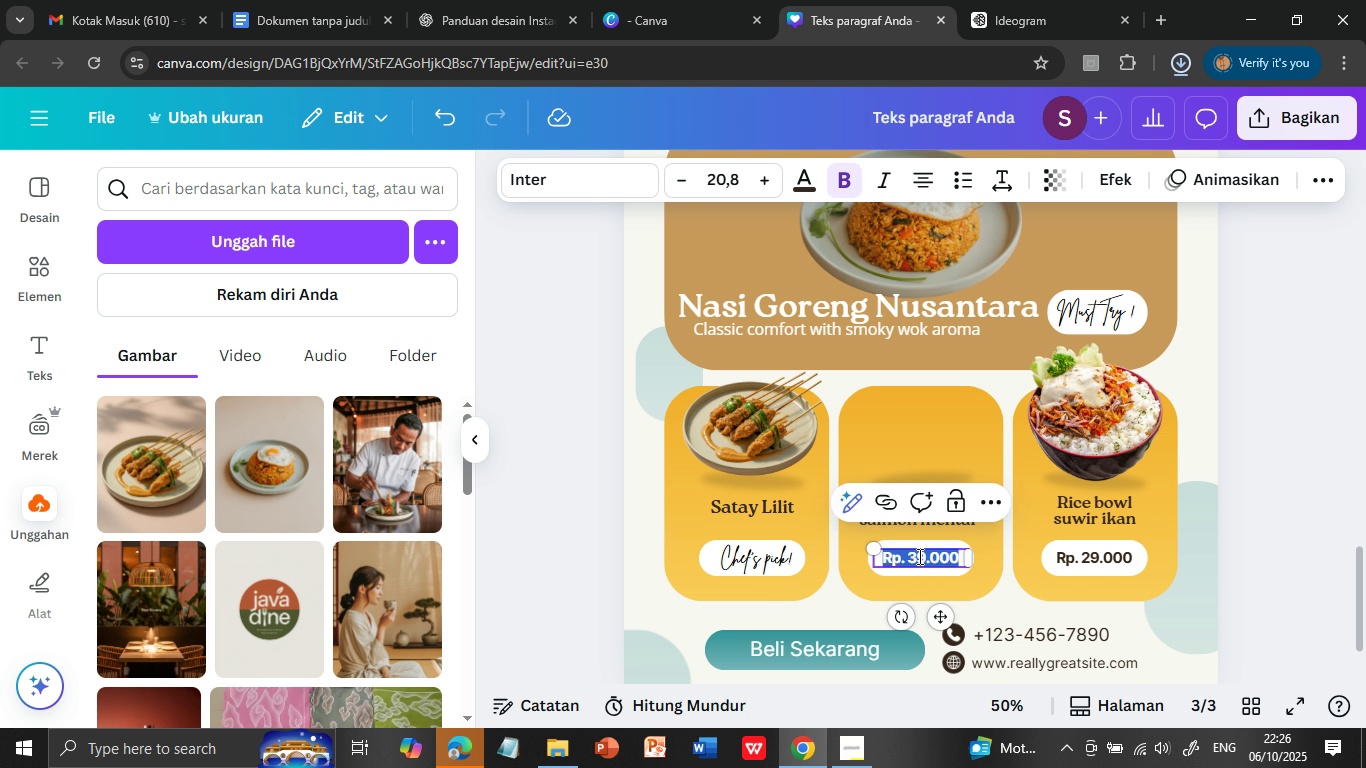 
left_click([918, 556])
 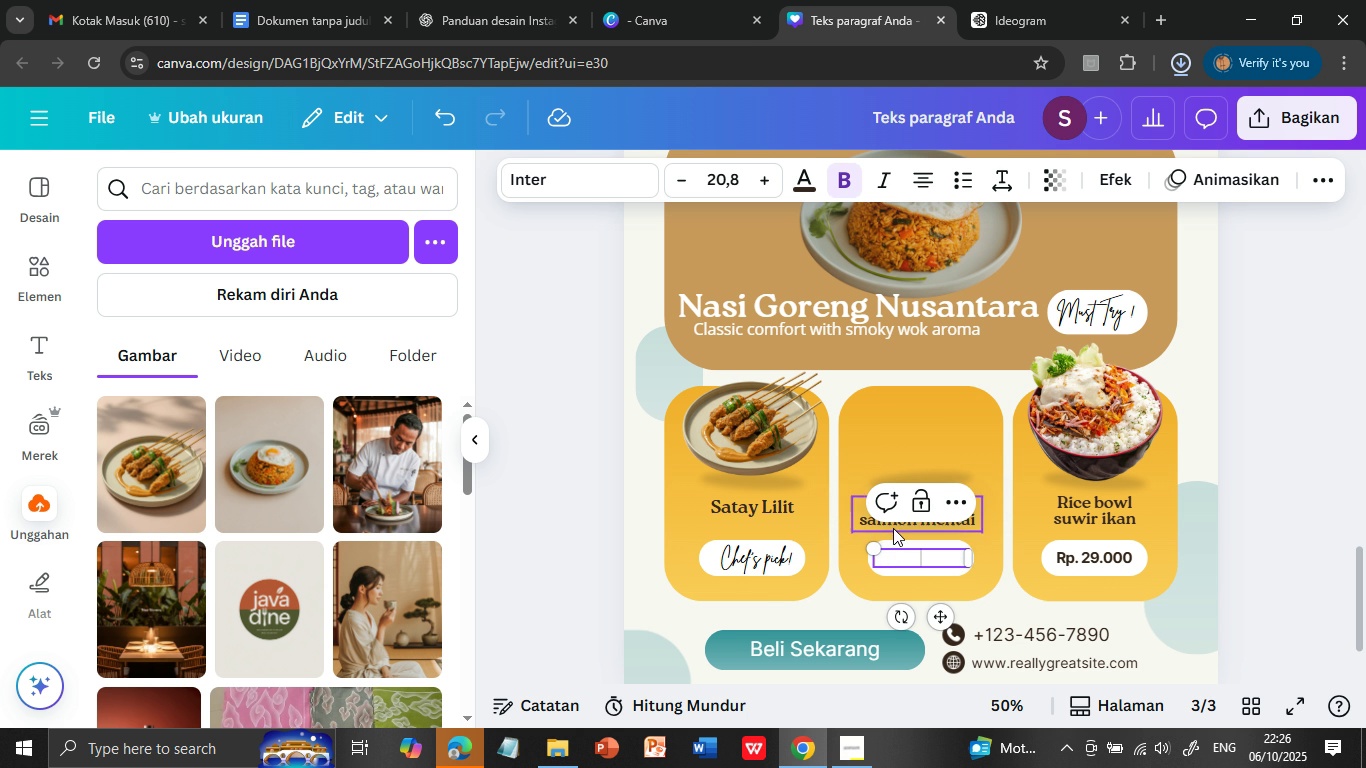 
double_click([918, 556])
 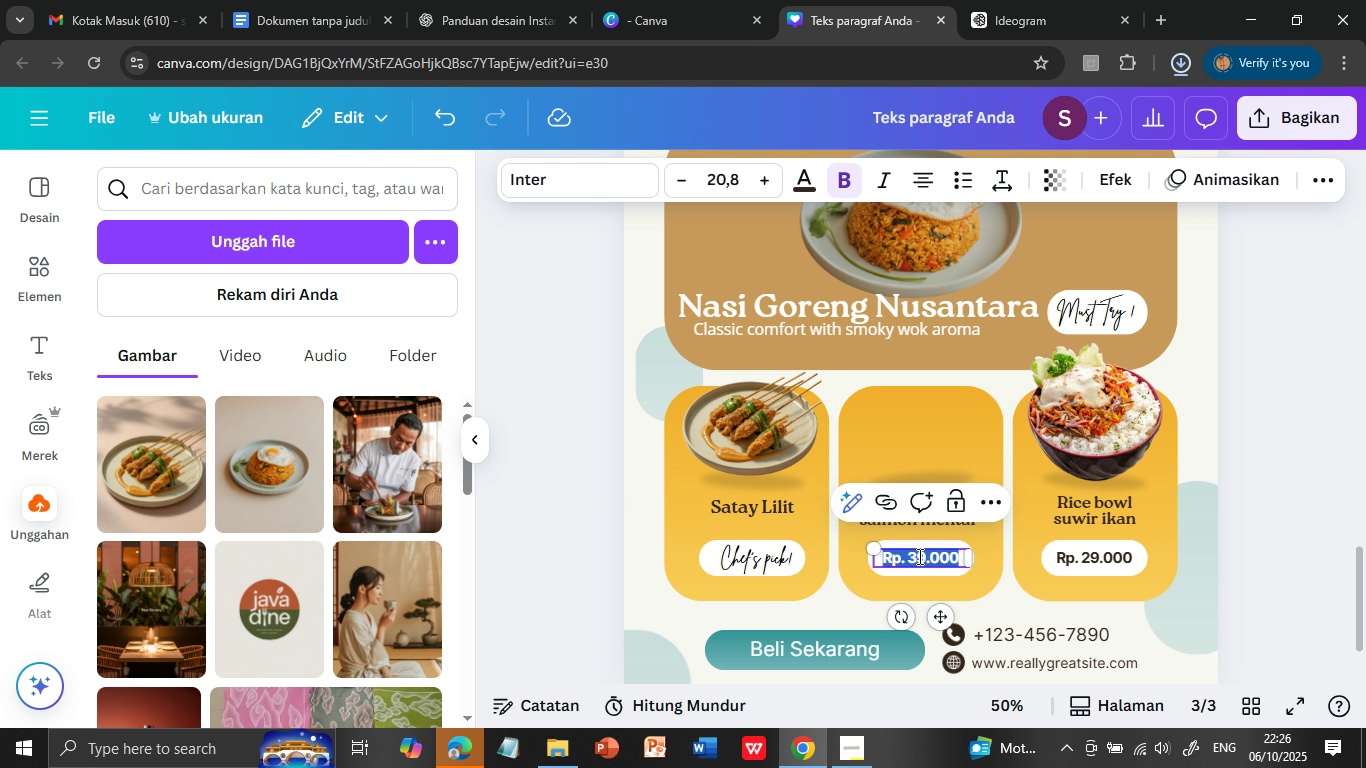 
key(Delete)
 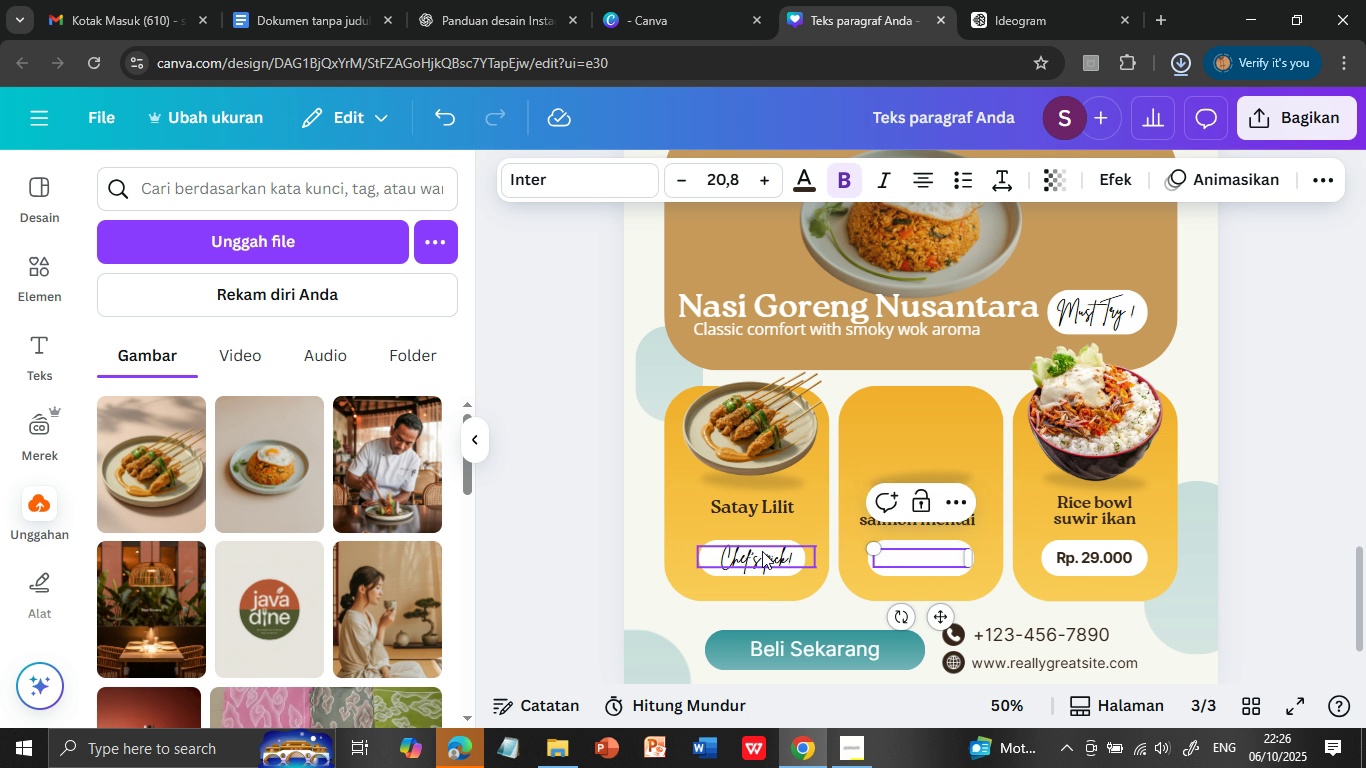 
left_click([762, 551])
 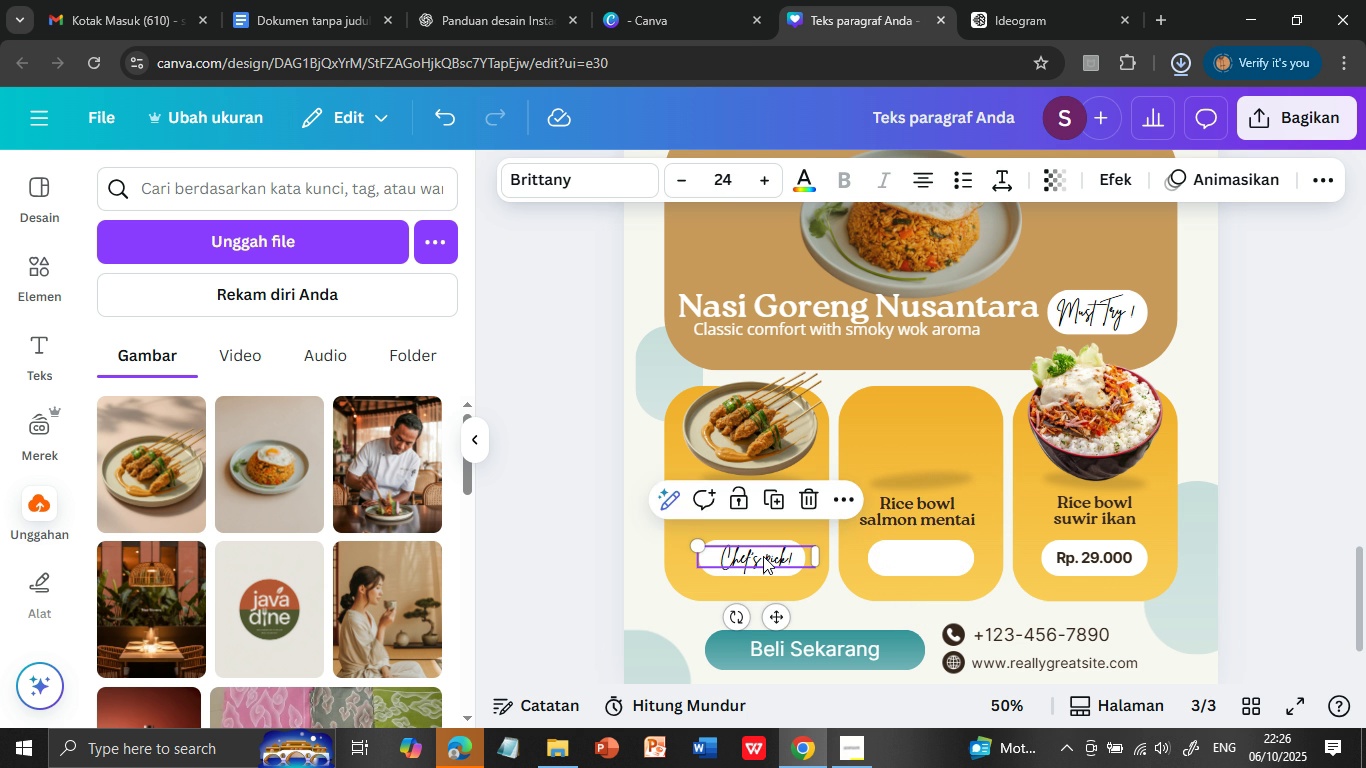 
double_click([763, 556])
 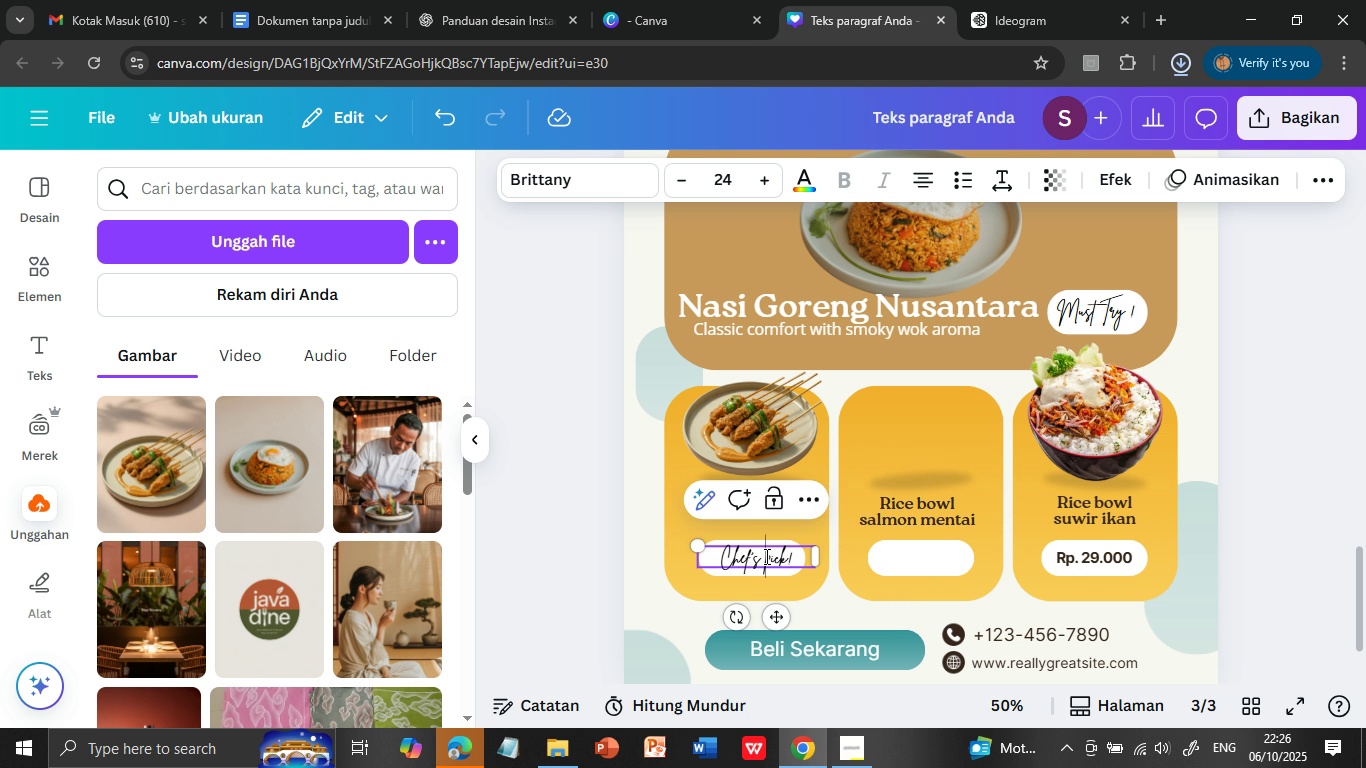 
triple_click([763, 556])
 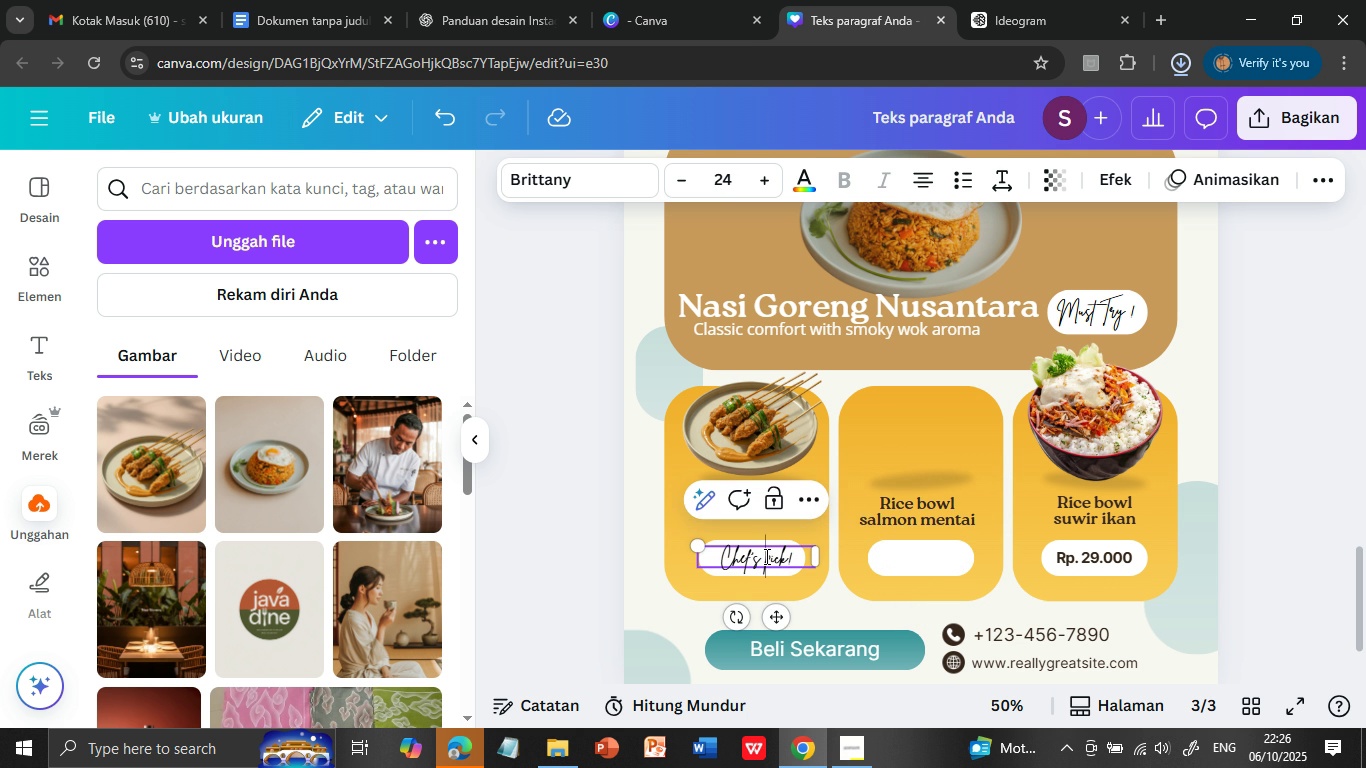 
left_click([765, 556])